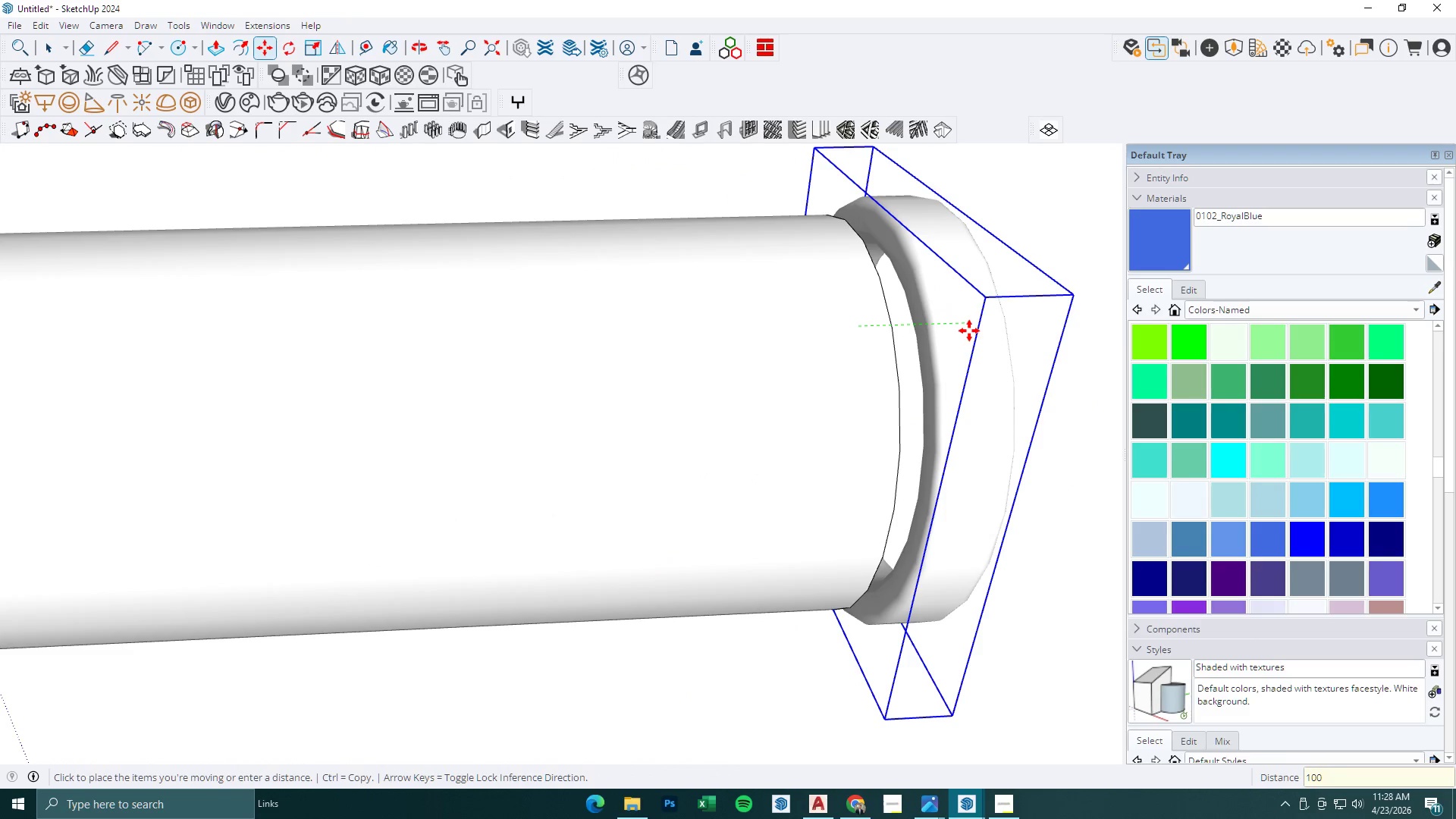 
key(NumpadEnter)
 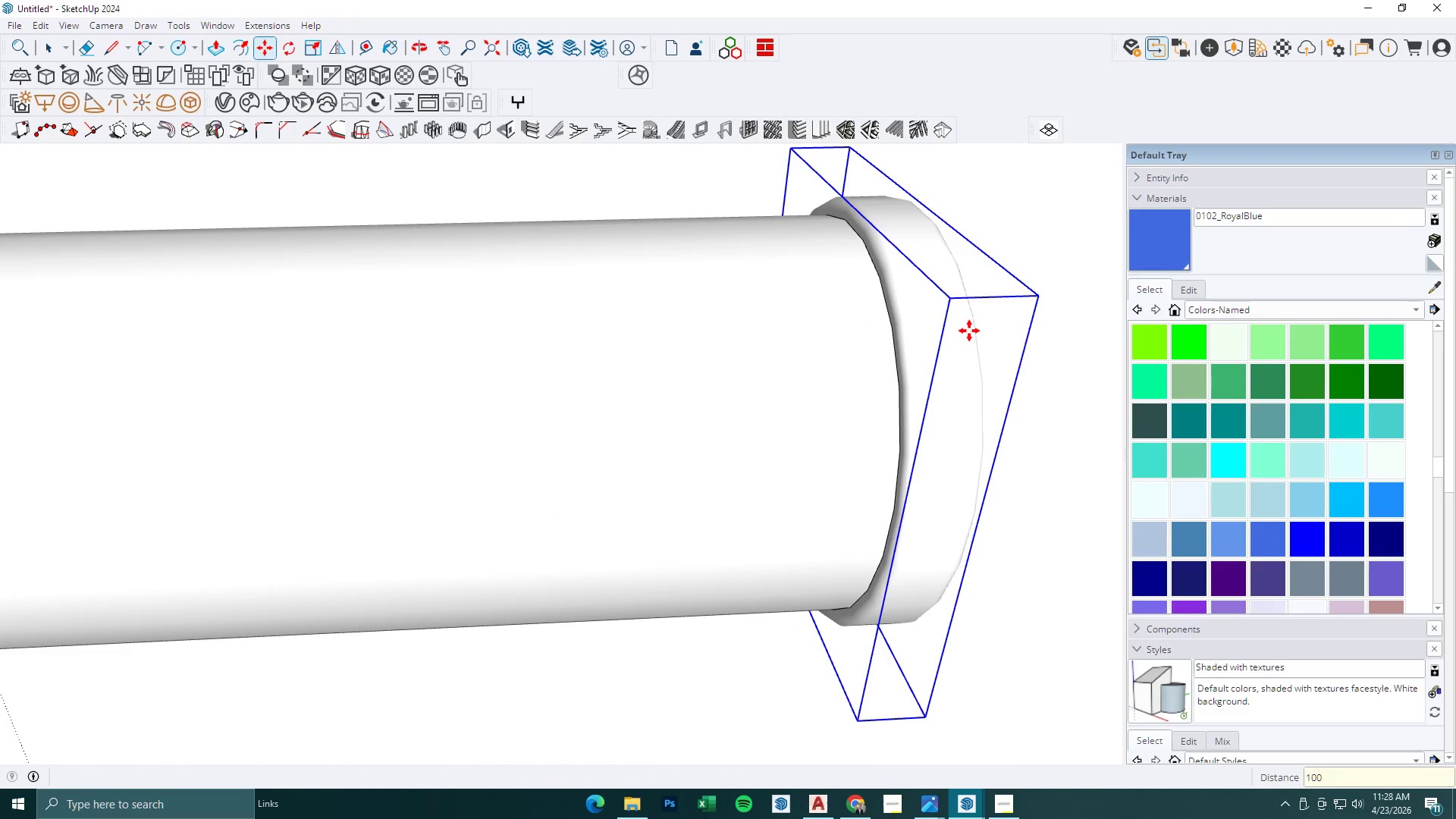 
key(Space)
 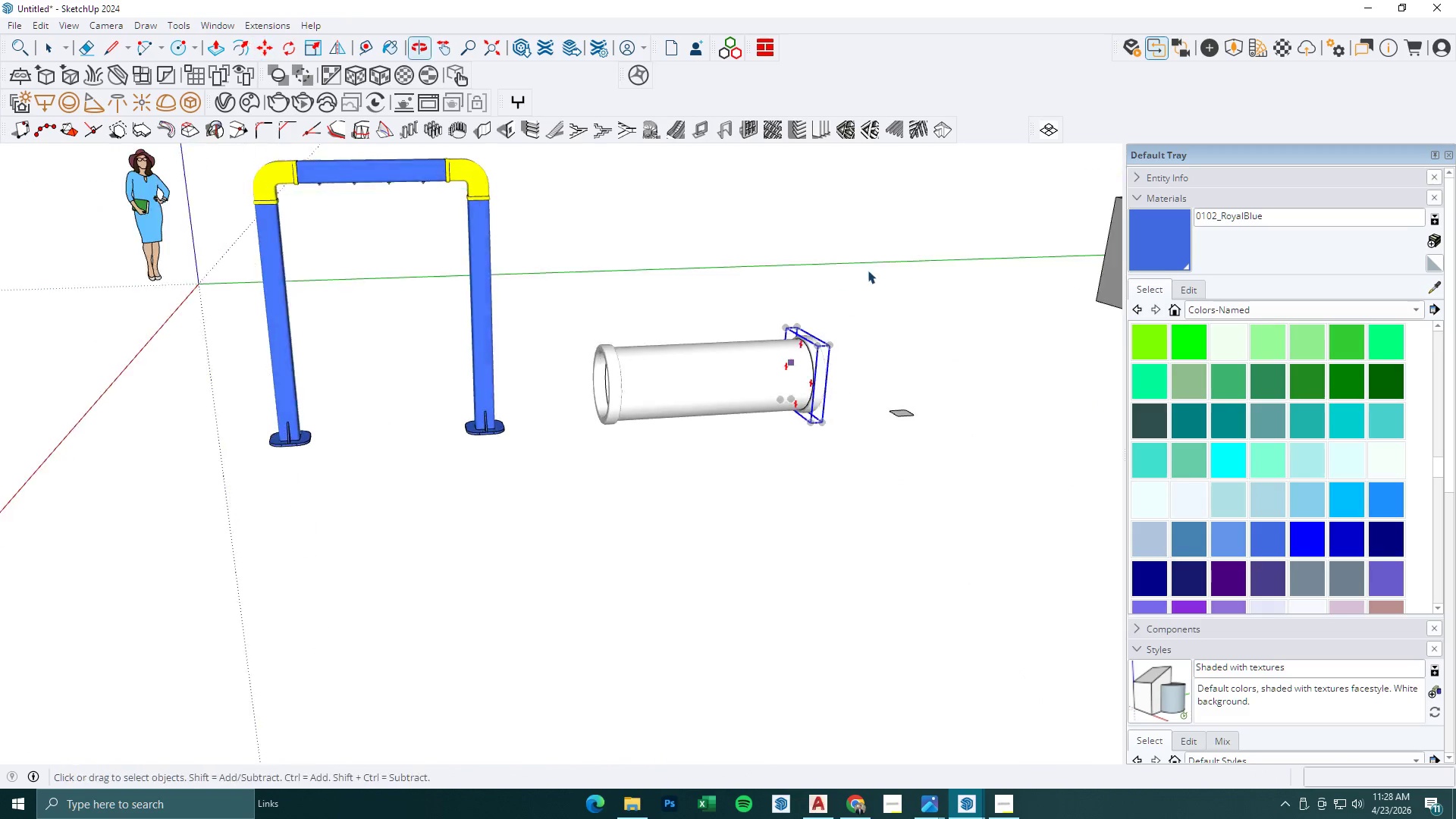 
key(Escape)
 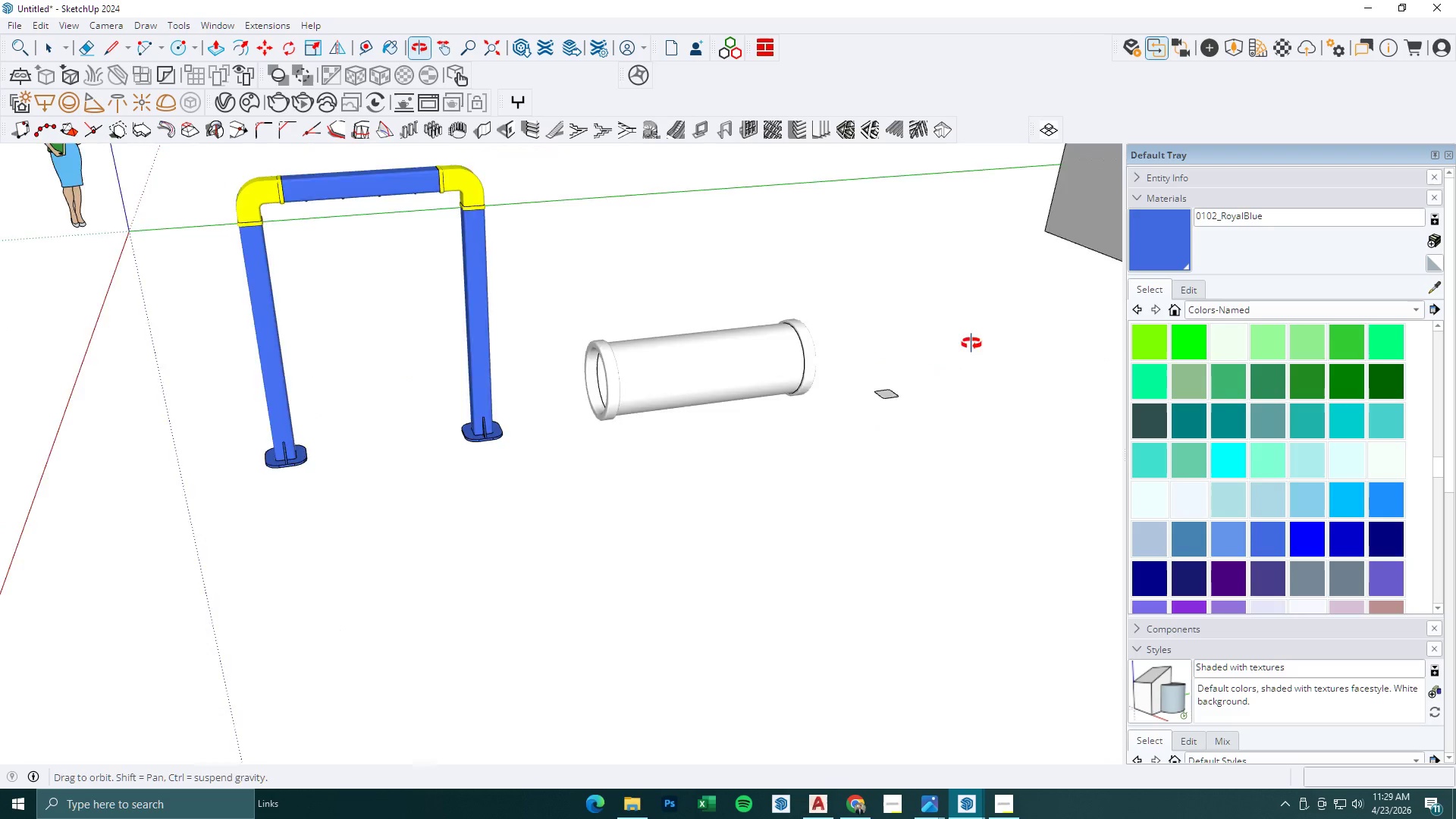 
scroll: coordinate [809, 363], scroll_direction: down, amount: 19.0
 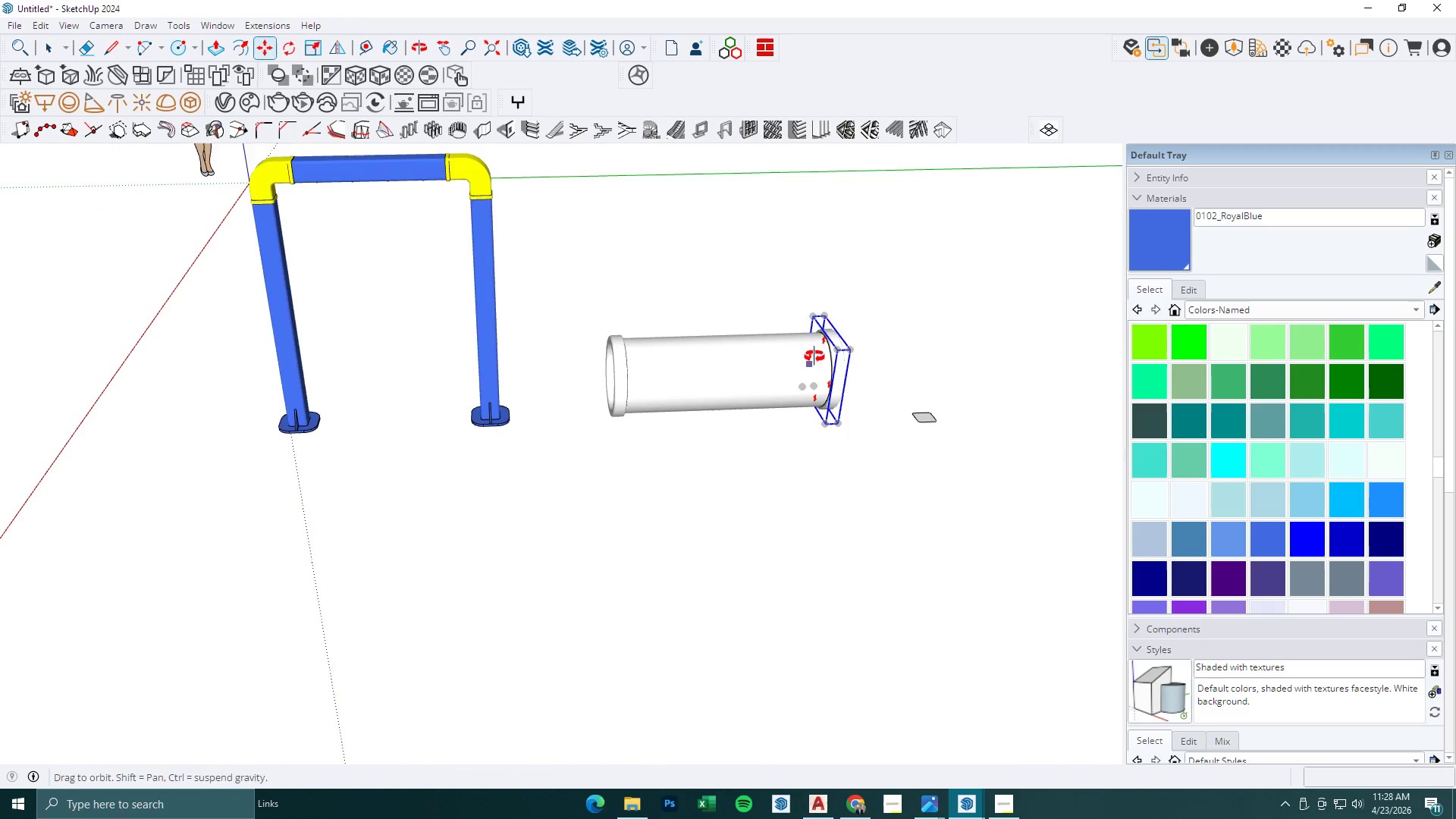 
scroll: coordinate [740, 369], scroll_direction: up, amount: 9.0
 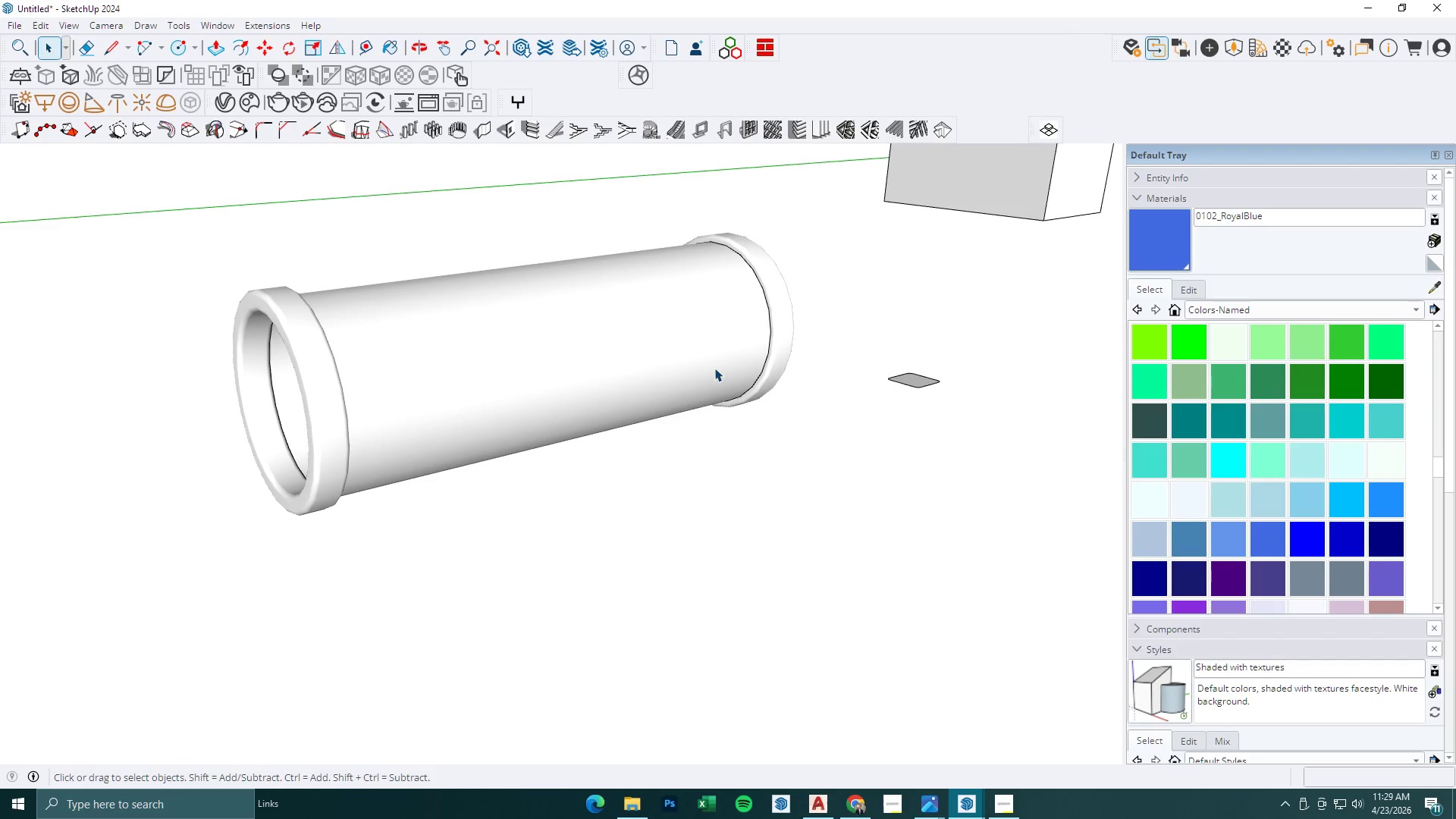 
scroll: coordinate [713, 343], scroll_direction: down, amount: 12.0
 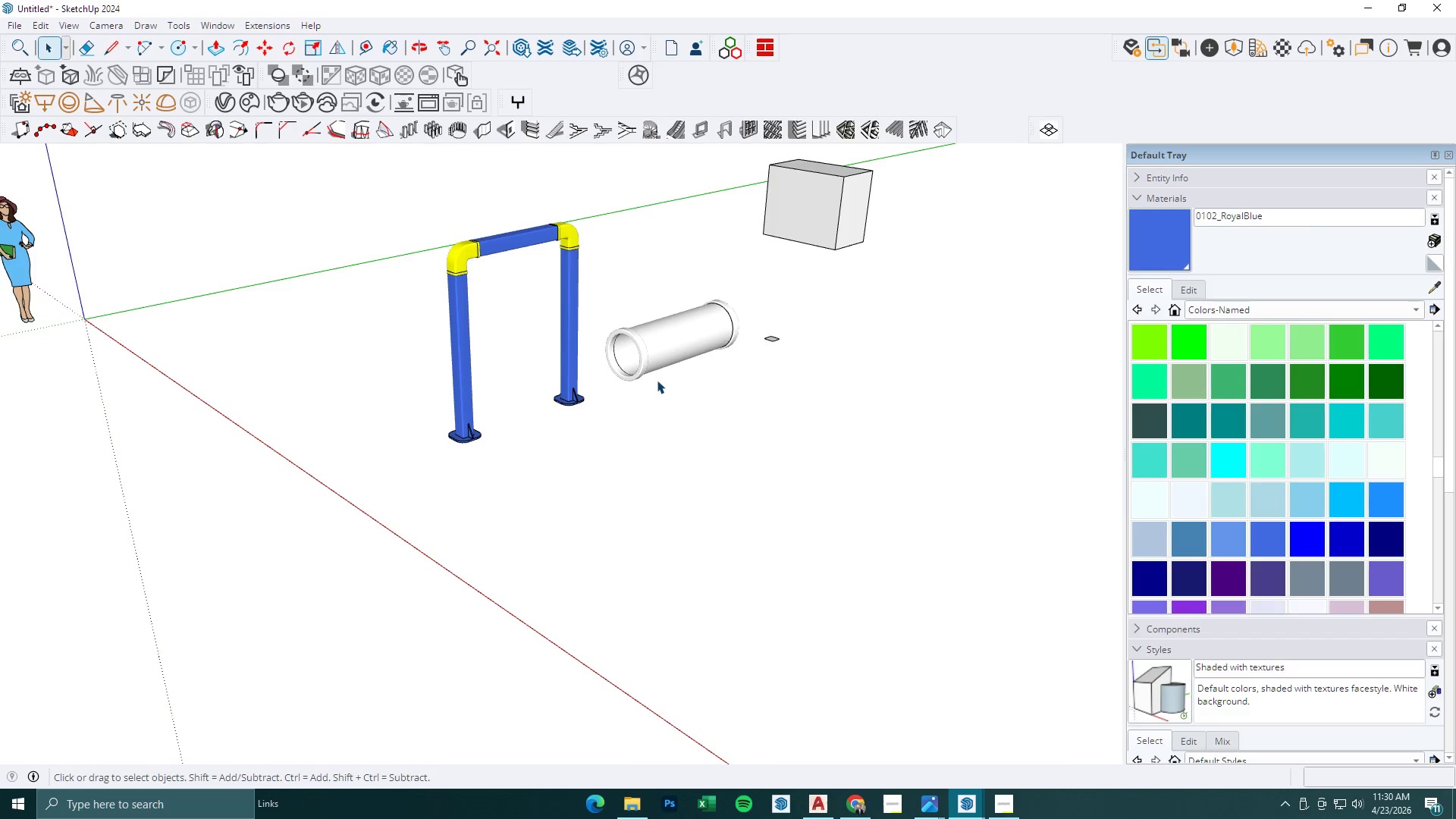 
wait(108.89)
 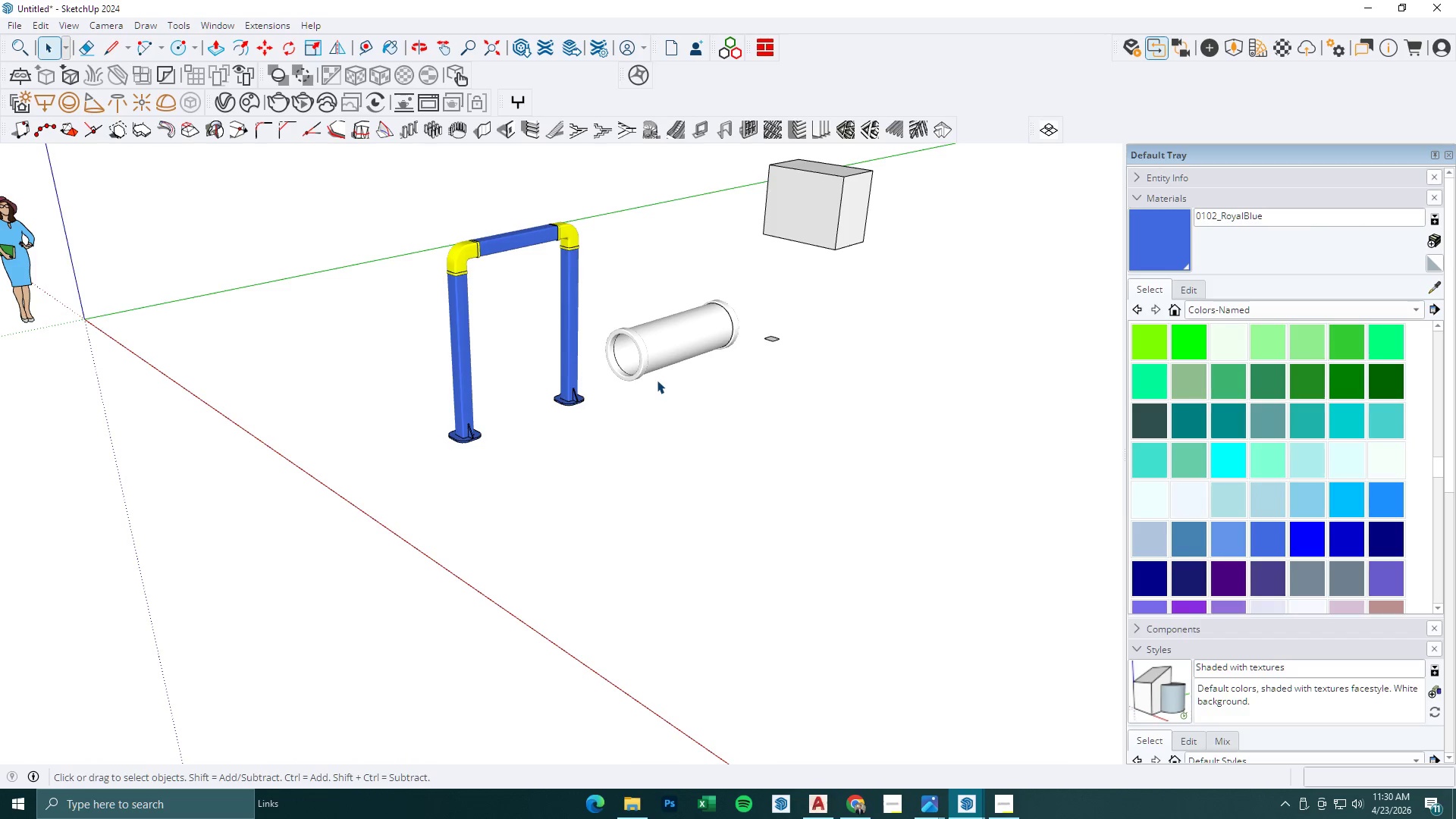 
left_click([1006, 797])